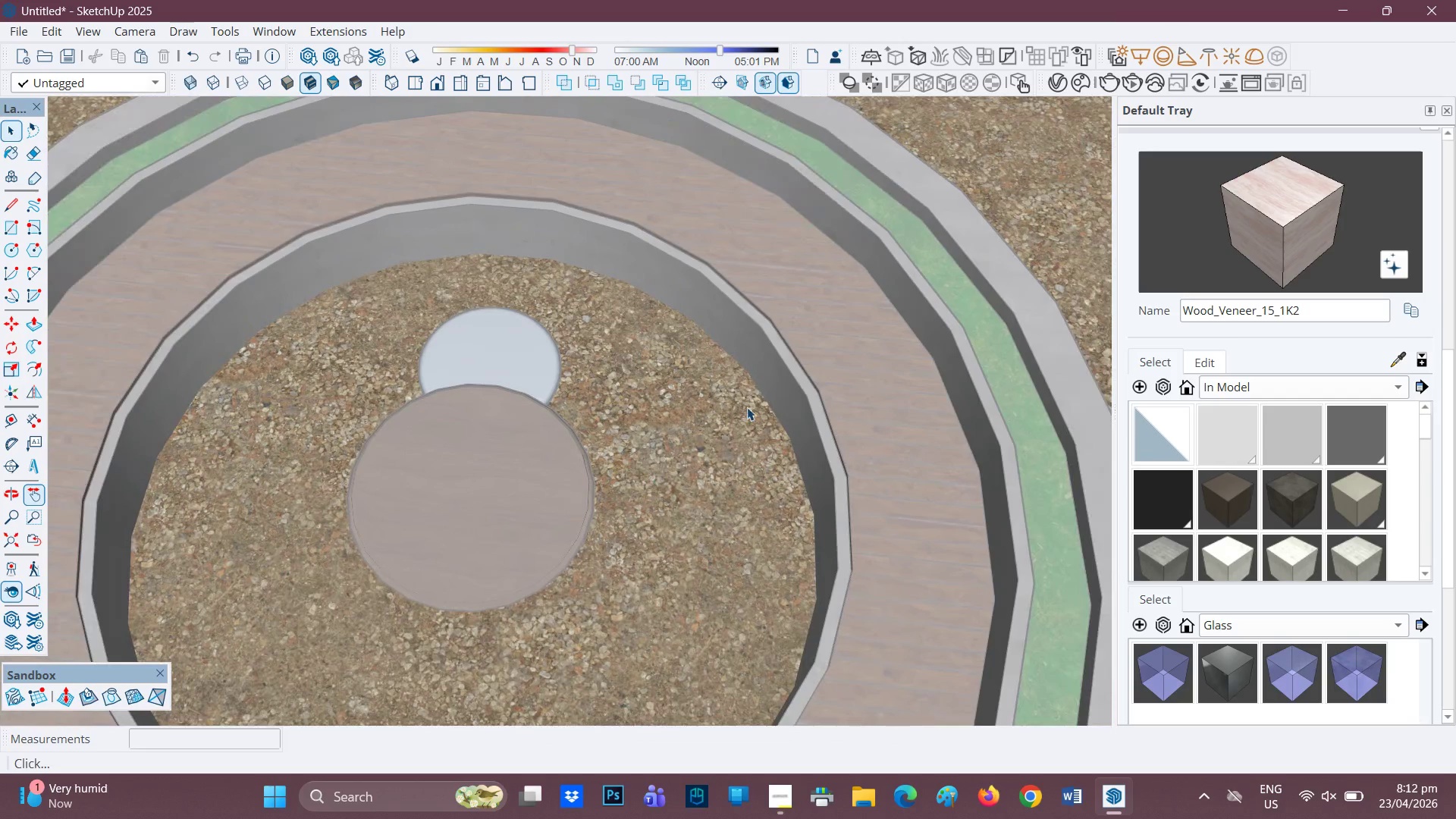 
double_click([603, 391])
 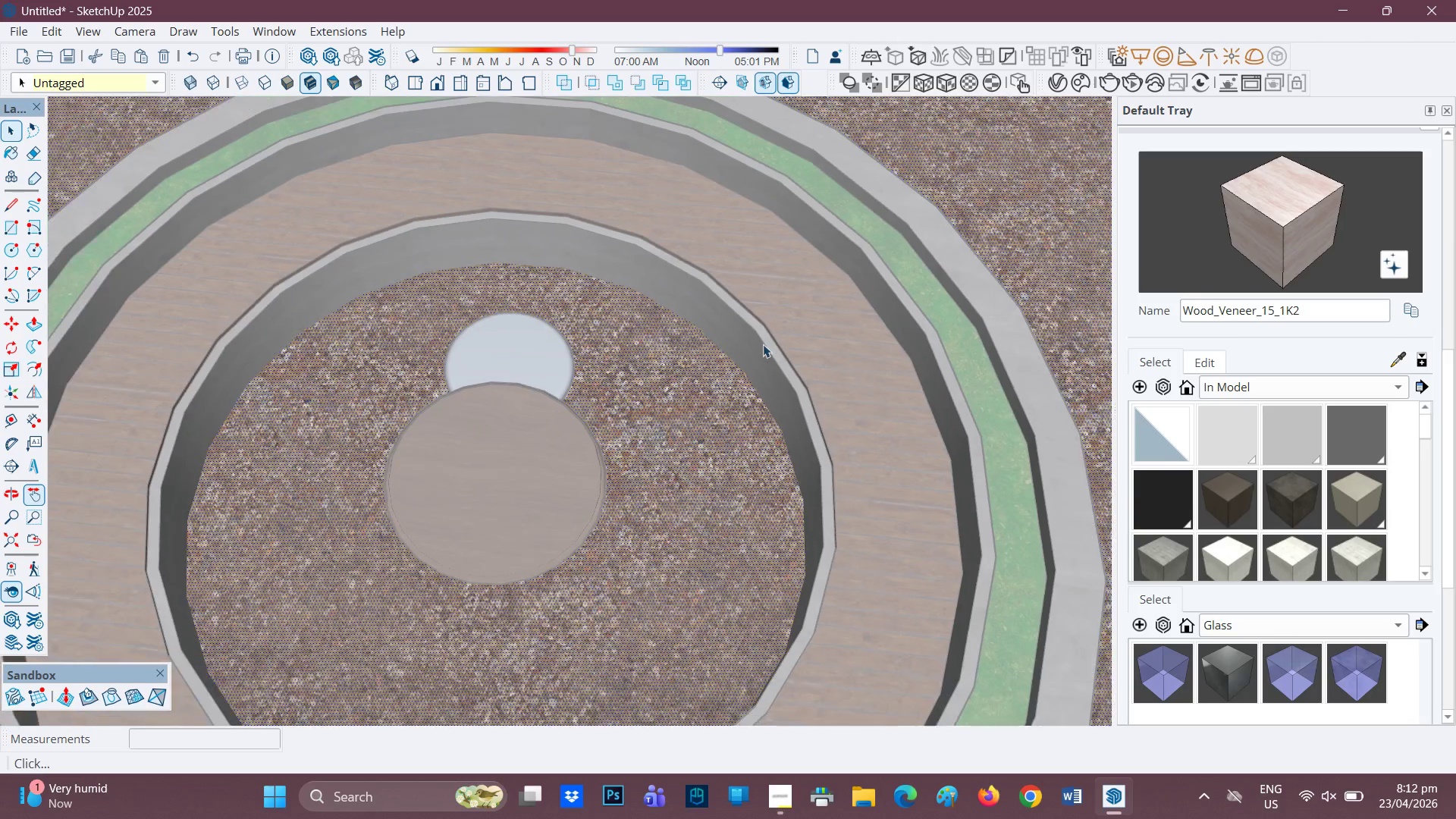 
left_click([1034, 181])
 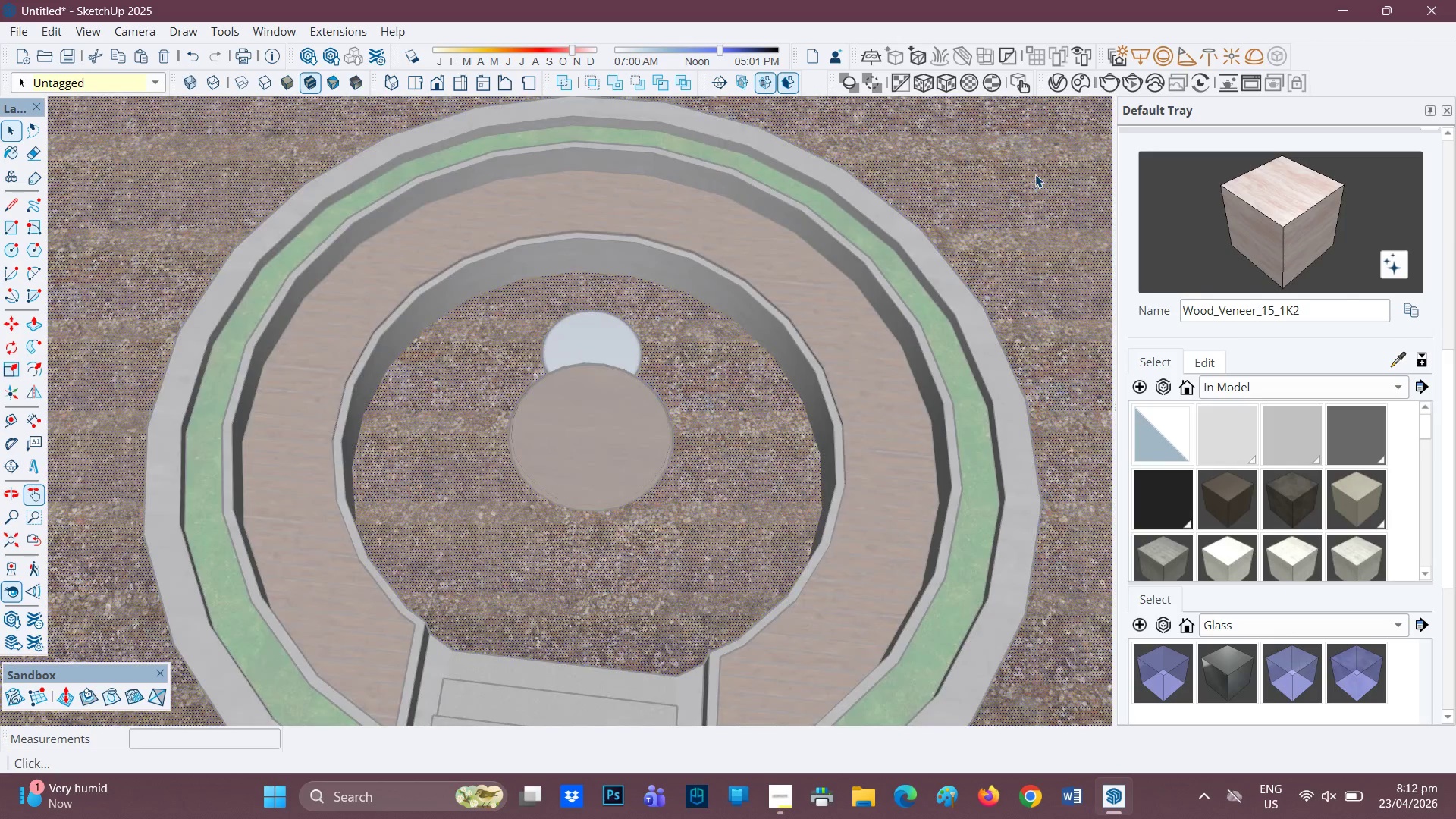 
scroll: coordinate [750, 221], scroll_direction: down, amount: 11.0
 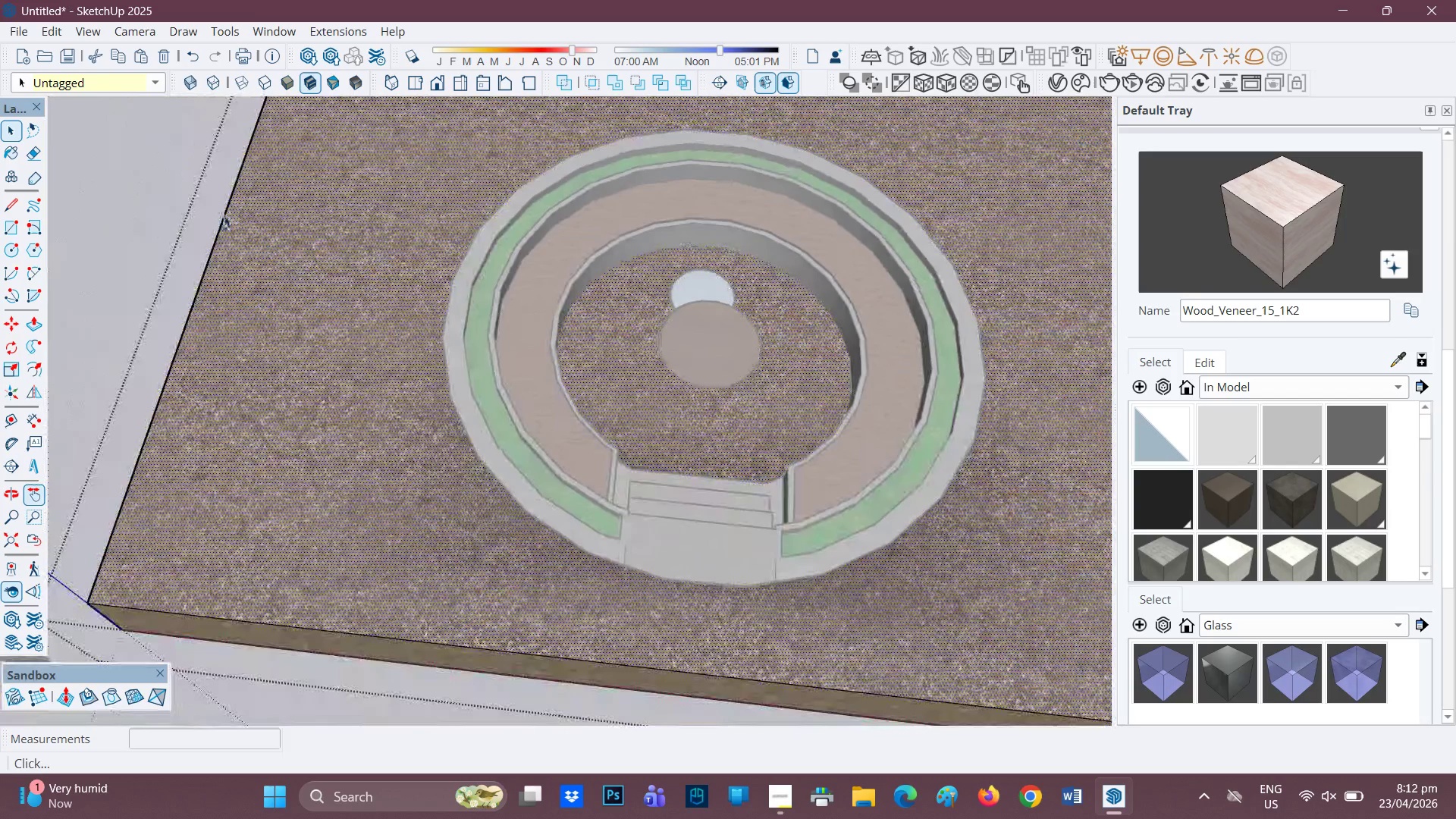 
left_click([224, 215])
 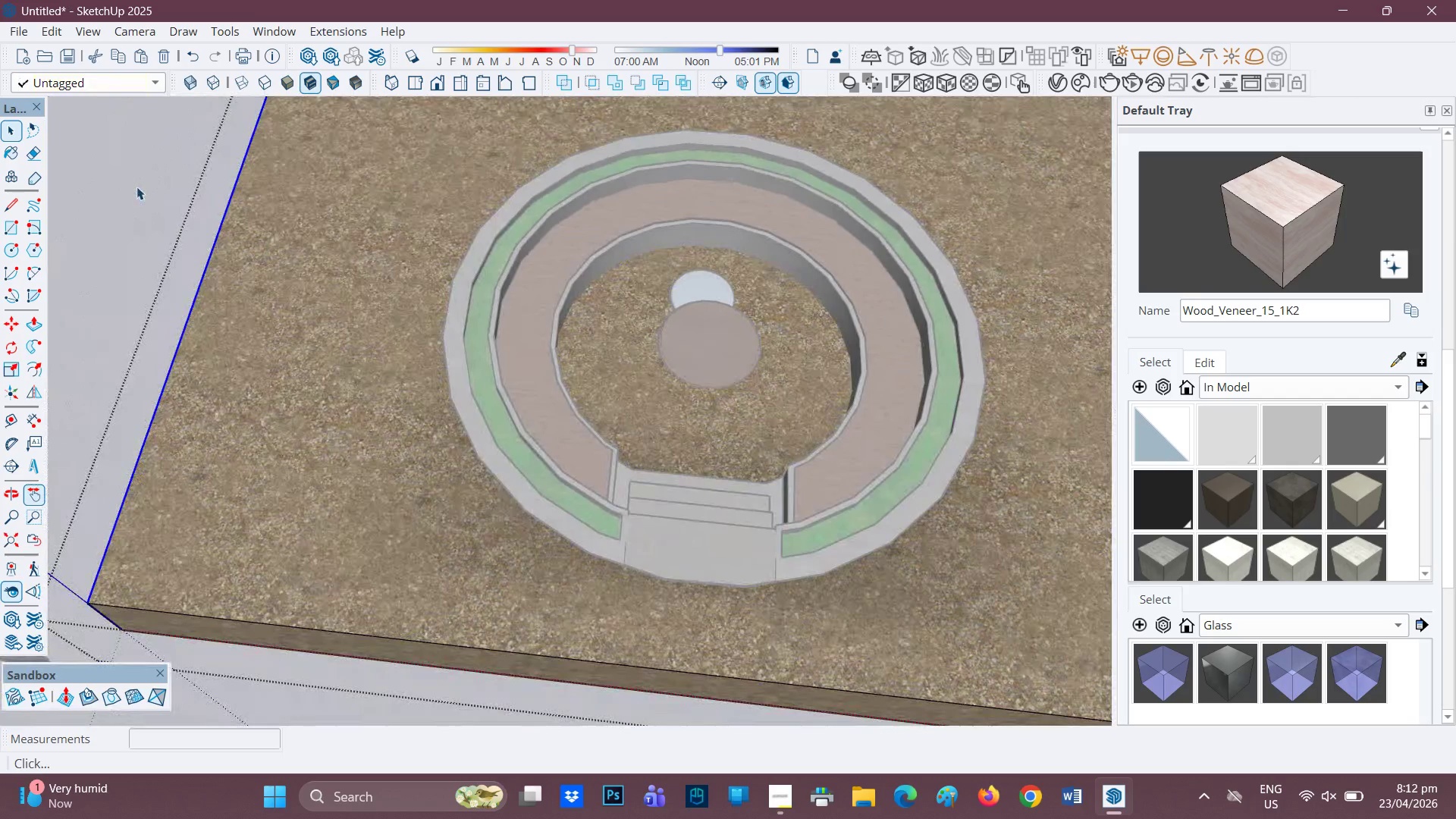 
triple_click([136, 187])
 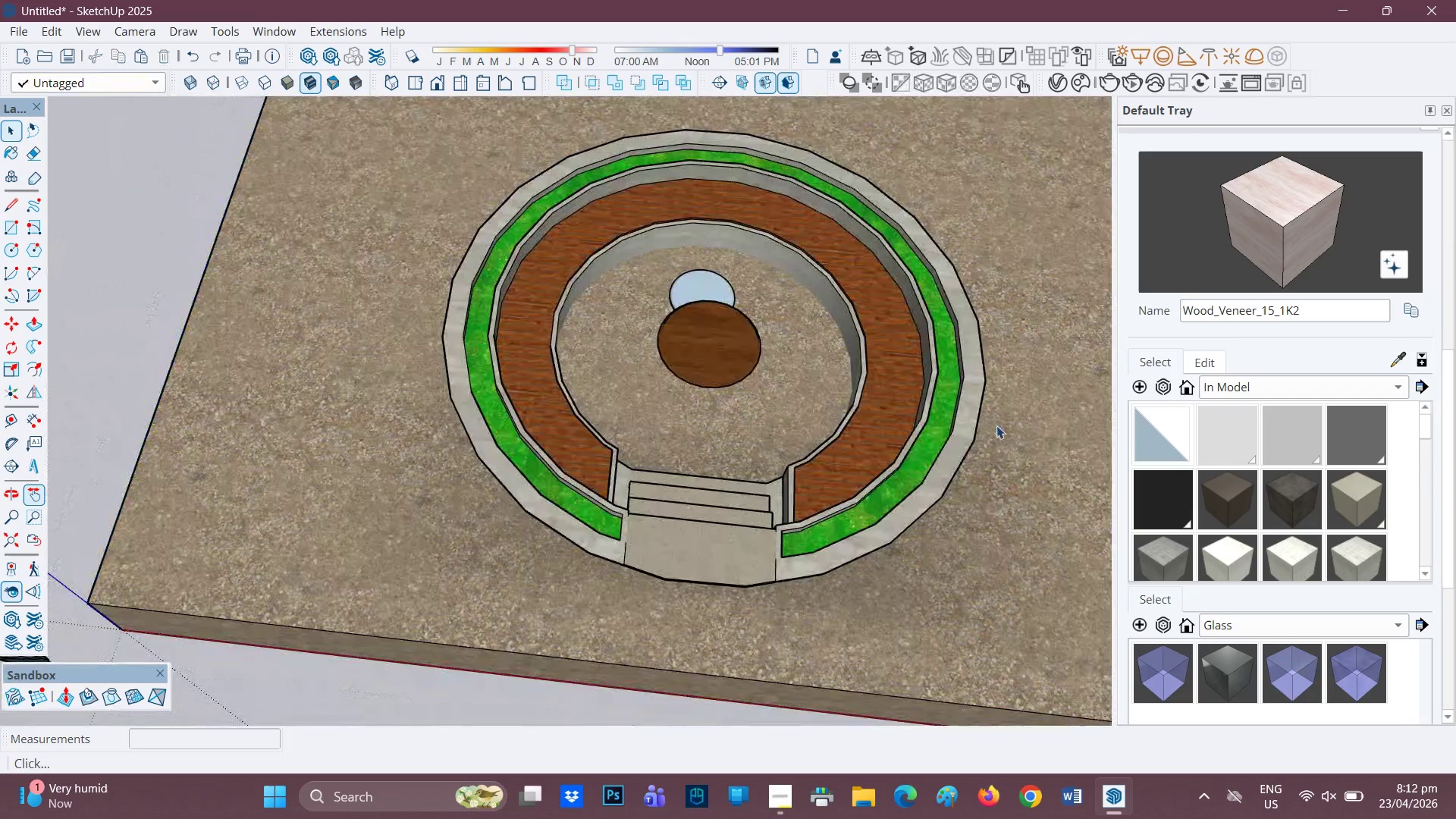 
scroll: coordinate [990, 546], scroll_direction: up, amount: 4.0
 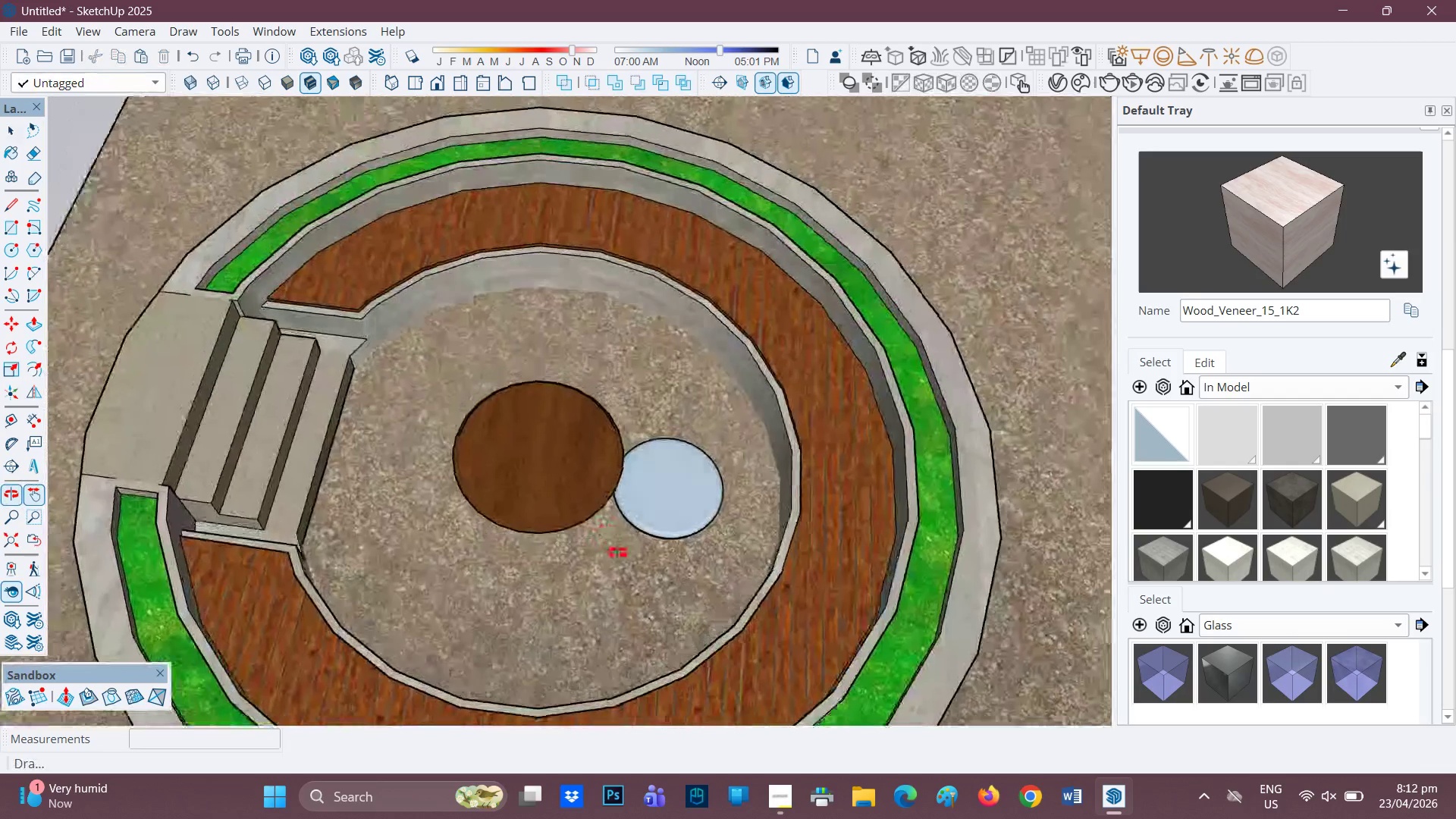 
key(Space)
 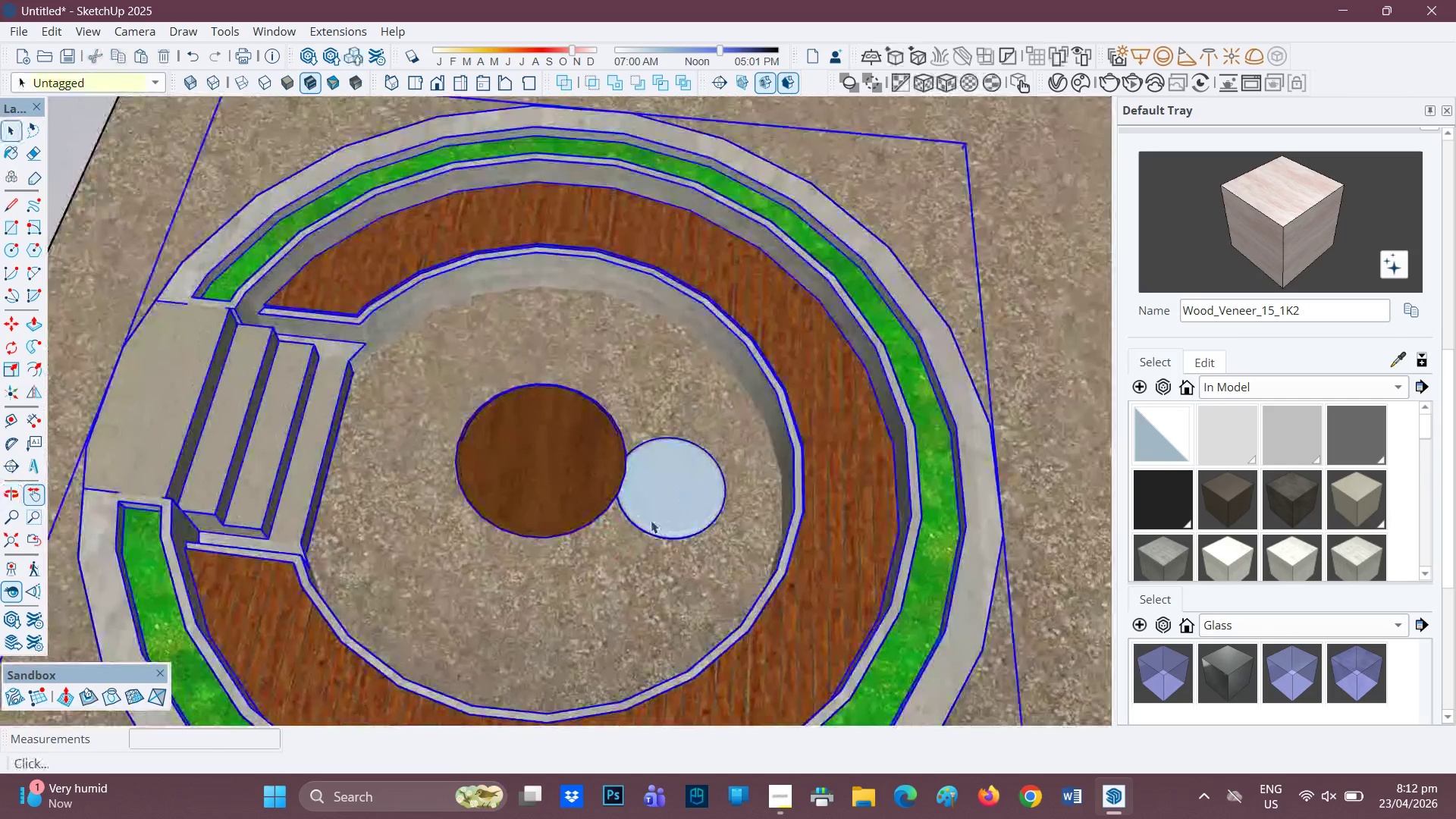 
left_click([691, 499])
 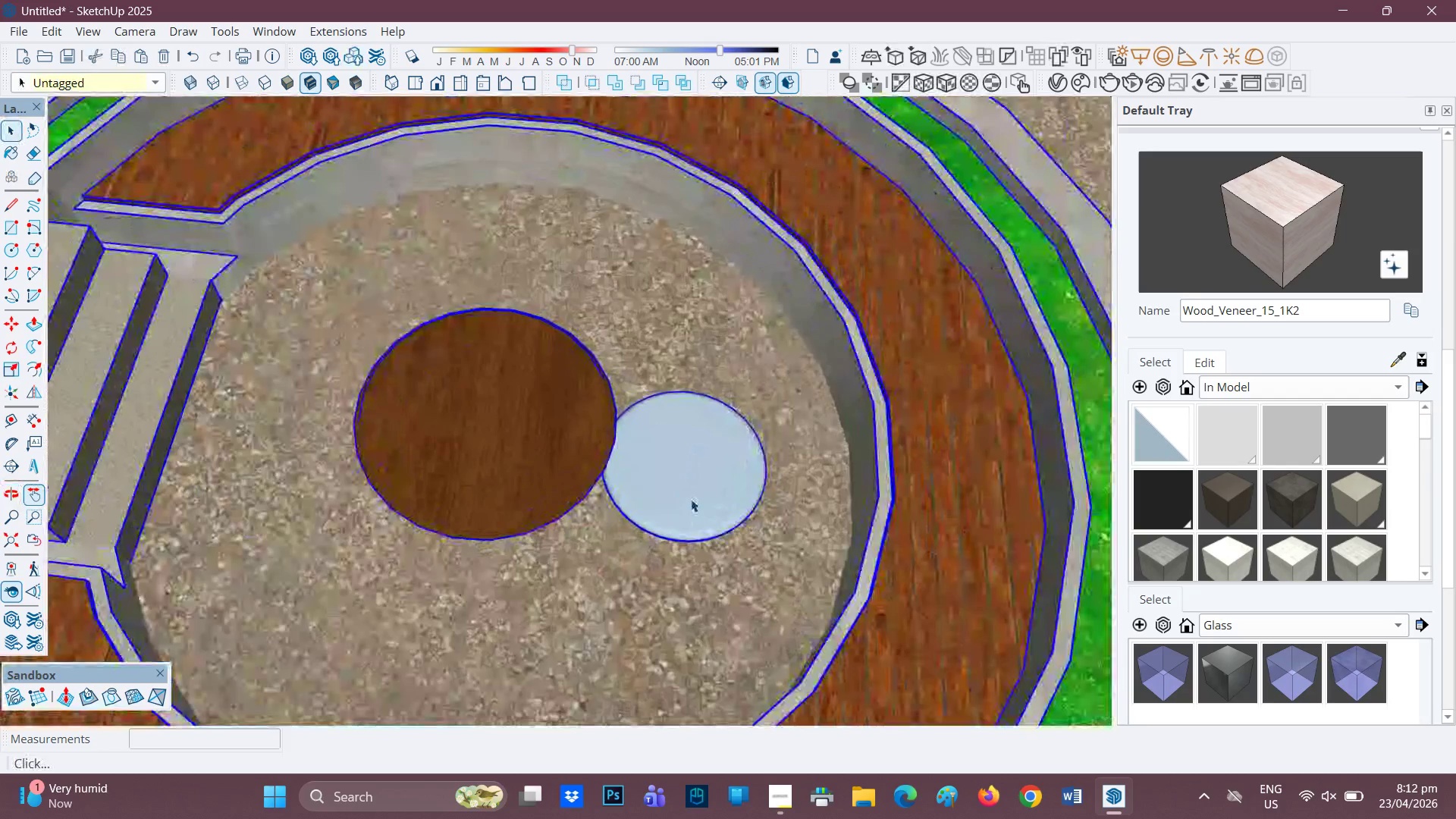 
scroll: coordinate [650, 536], scroll_direction: up, amount: 4.0
 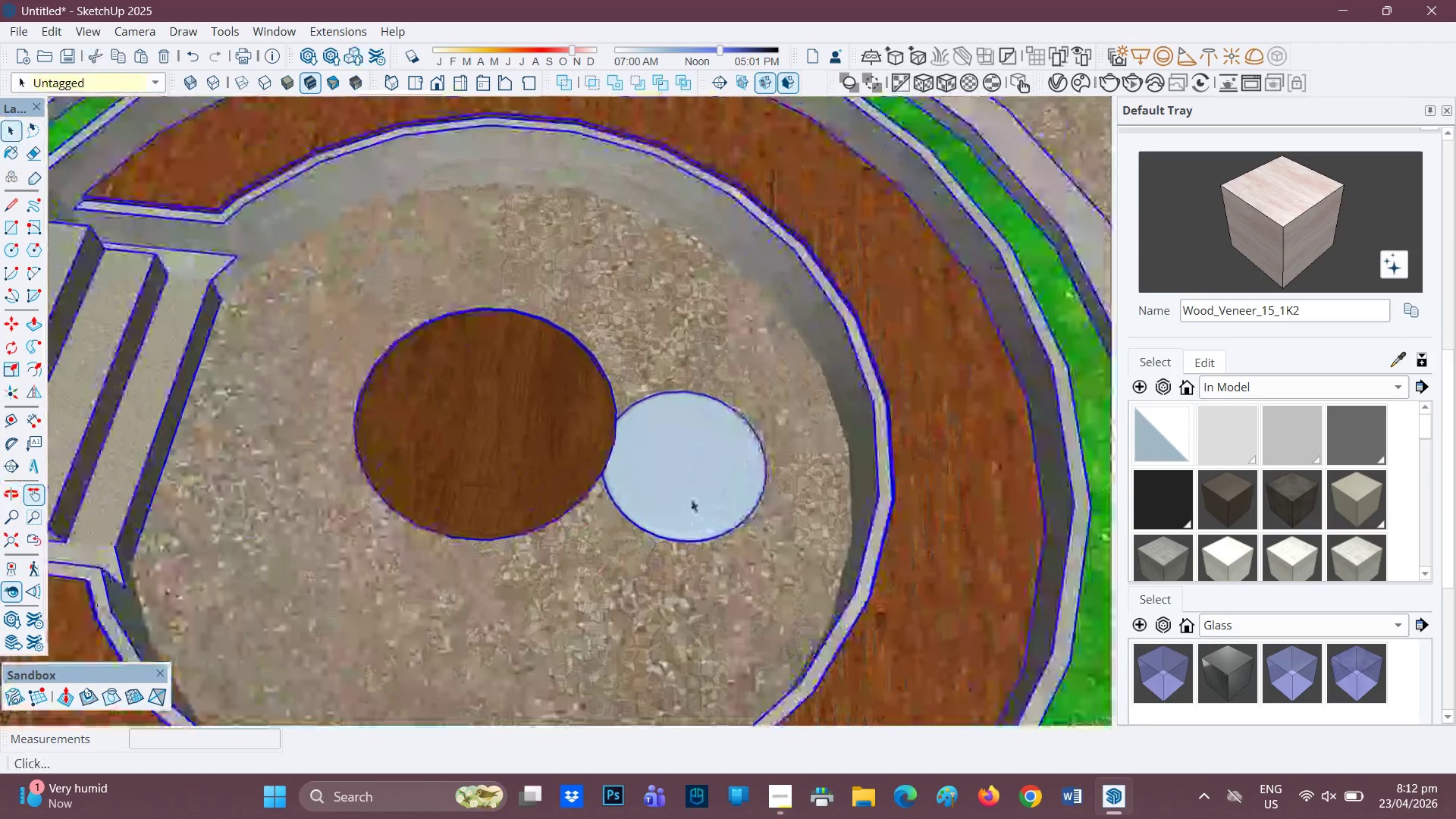 
double_click([691, 499])
 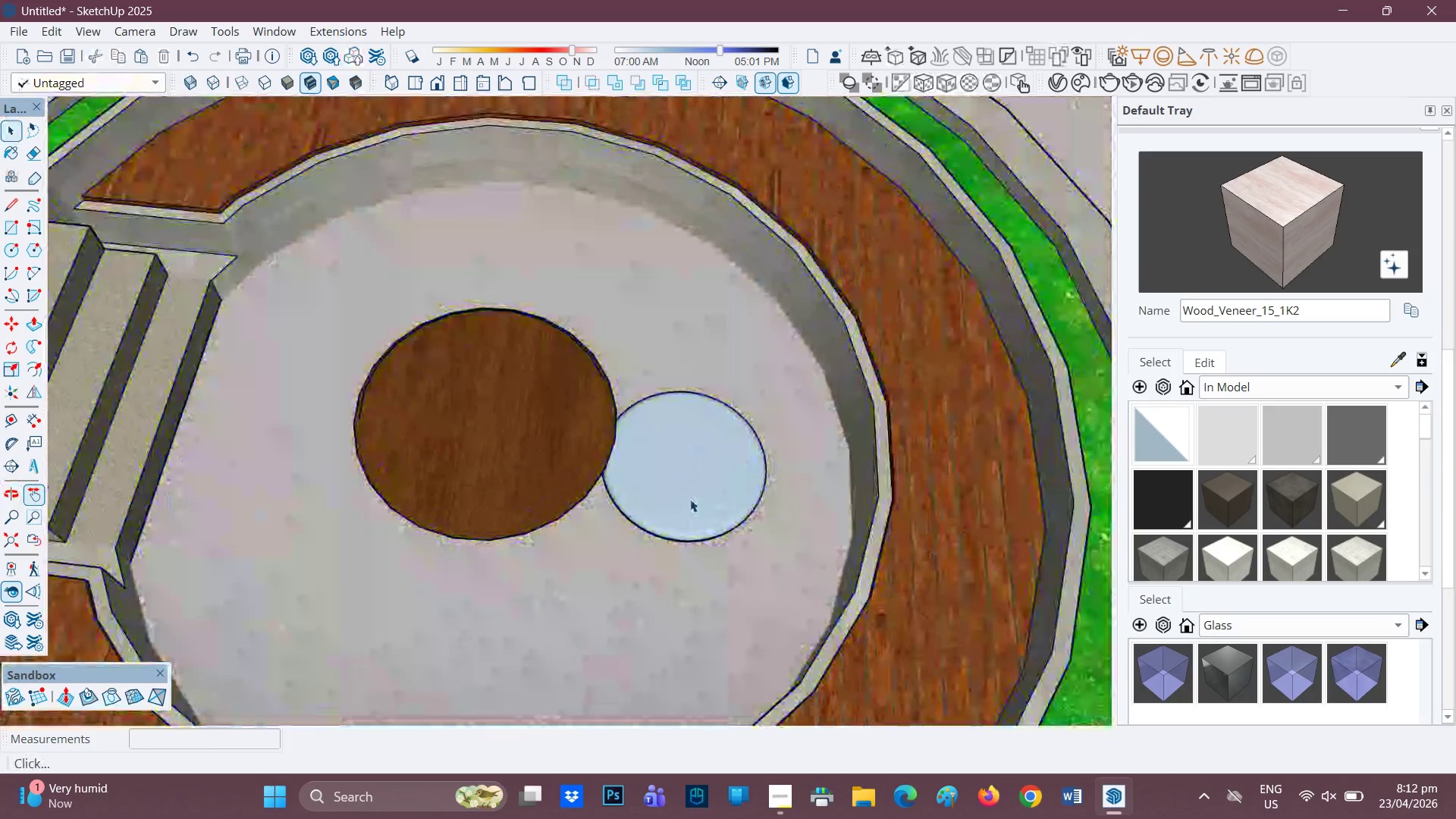 
key(M)
 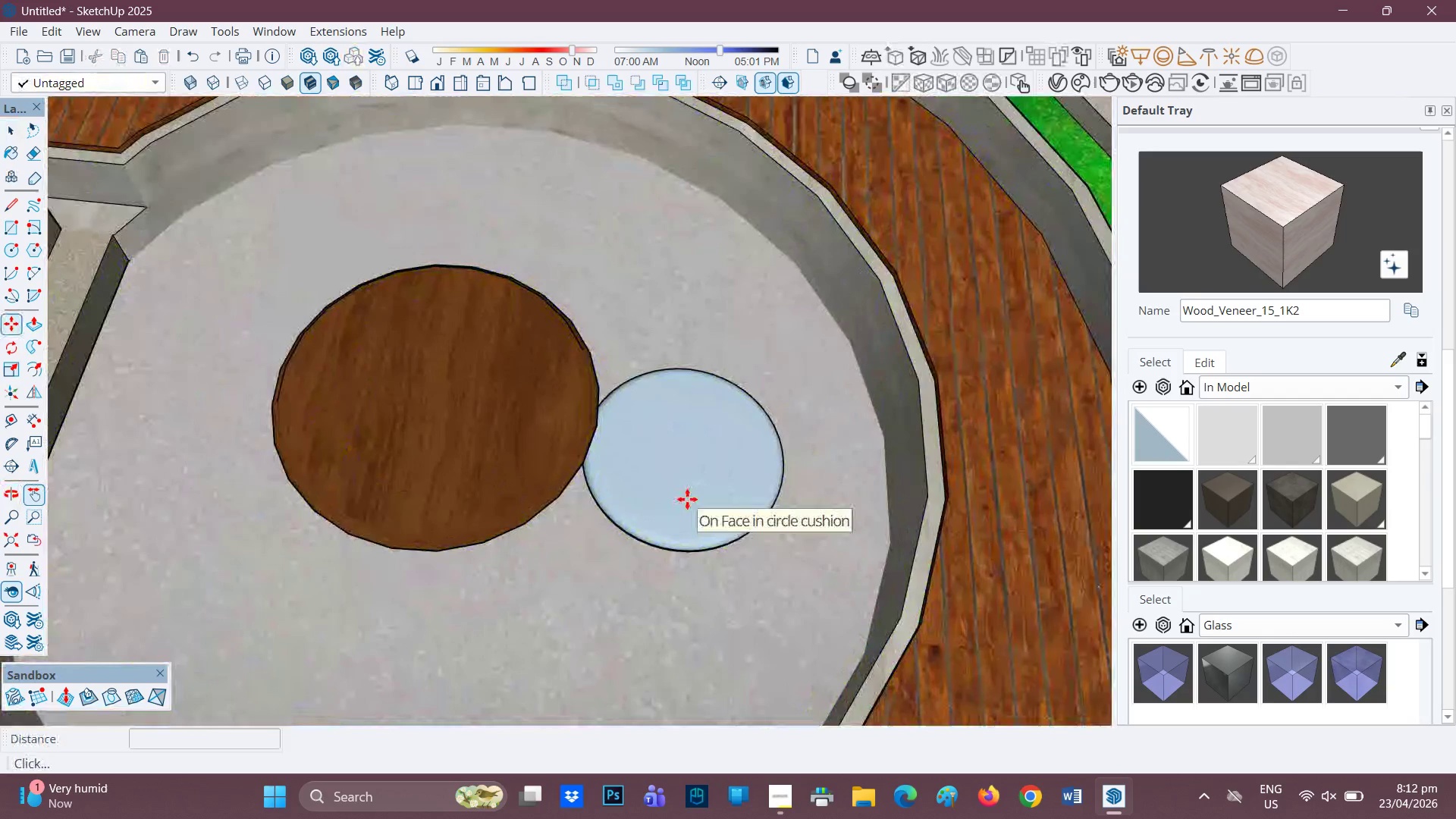 
scroll: coordinate [687, 499], scroll_direction: up, amount: 2.0
 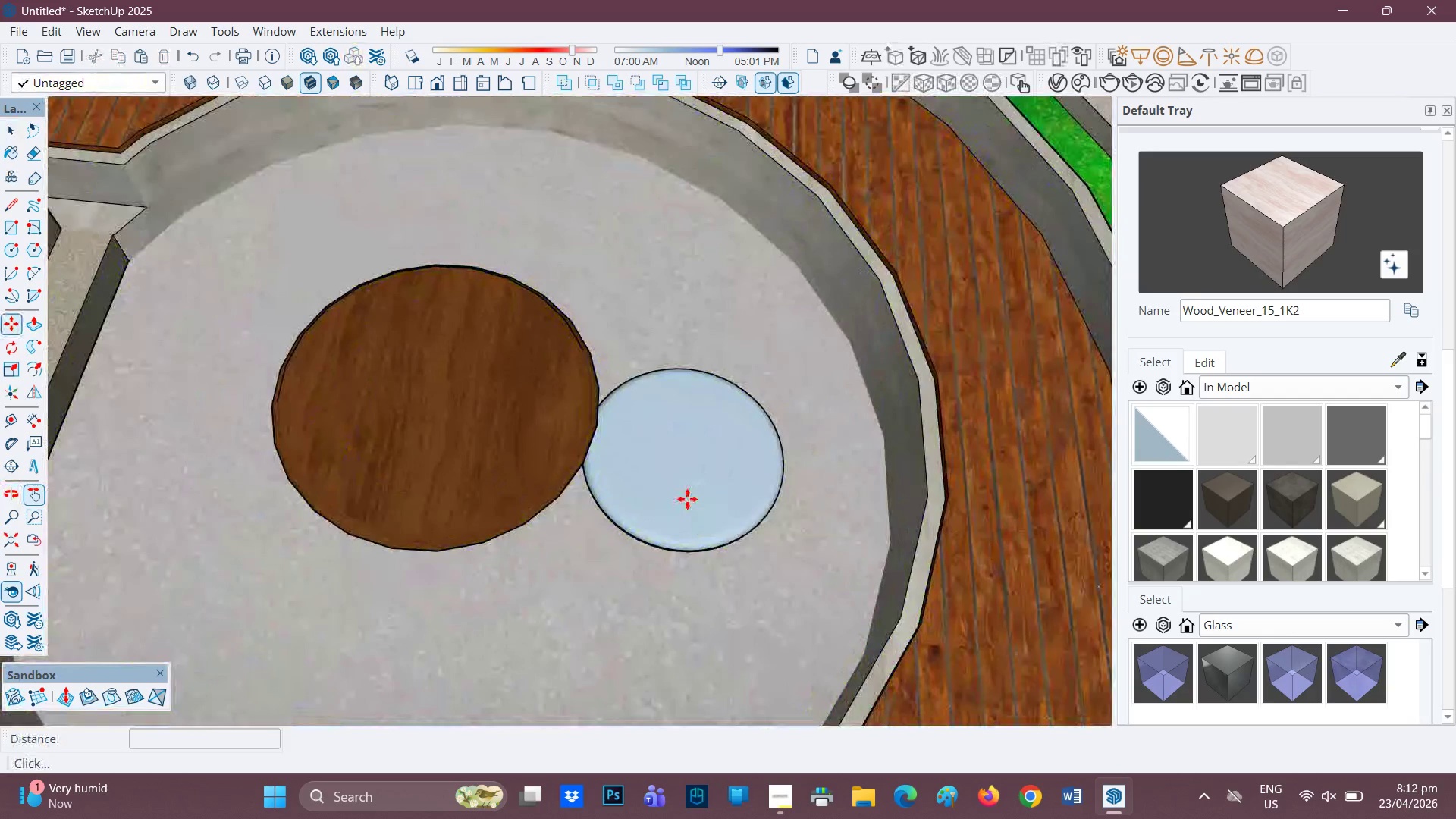 
left_click([687, 499])
 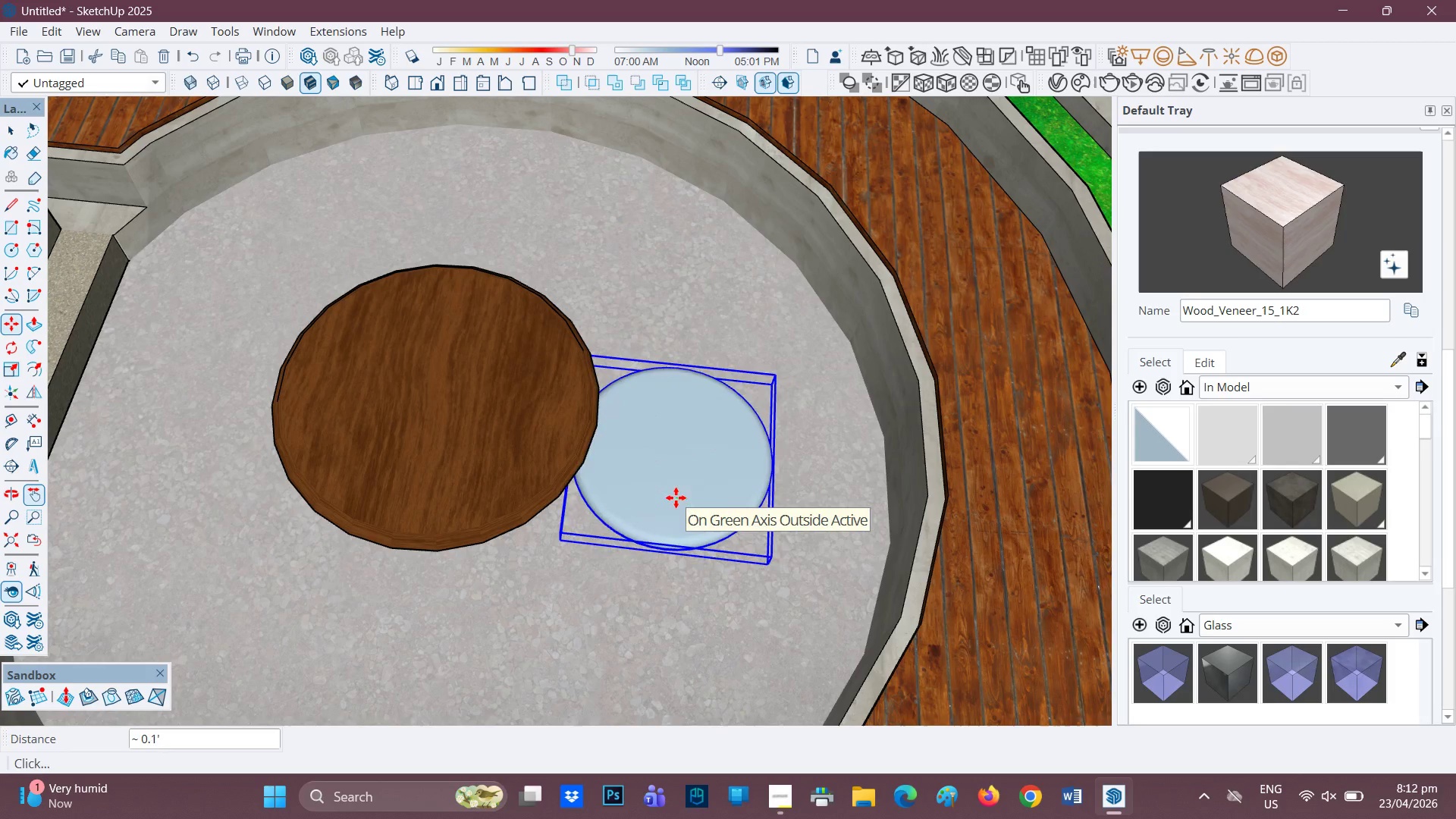 
left_click([676, 497])
 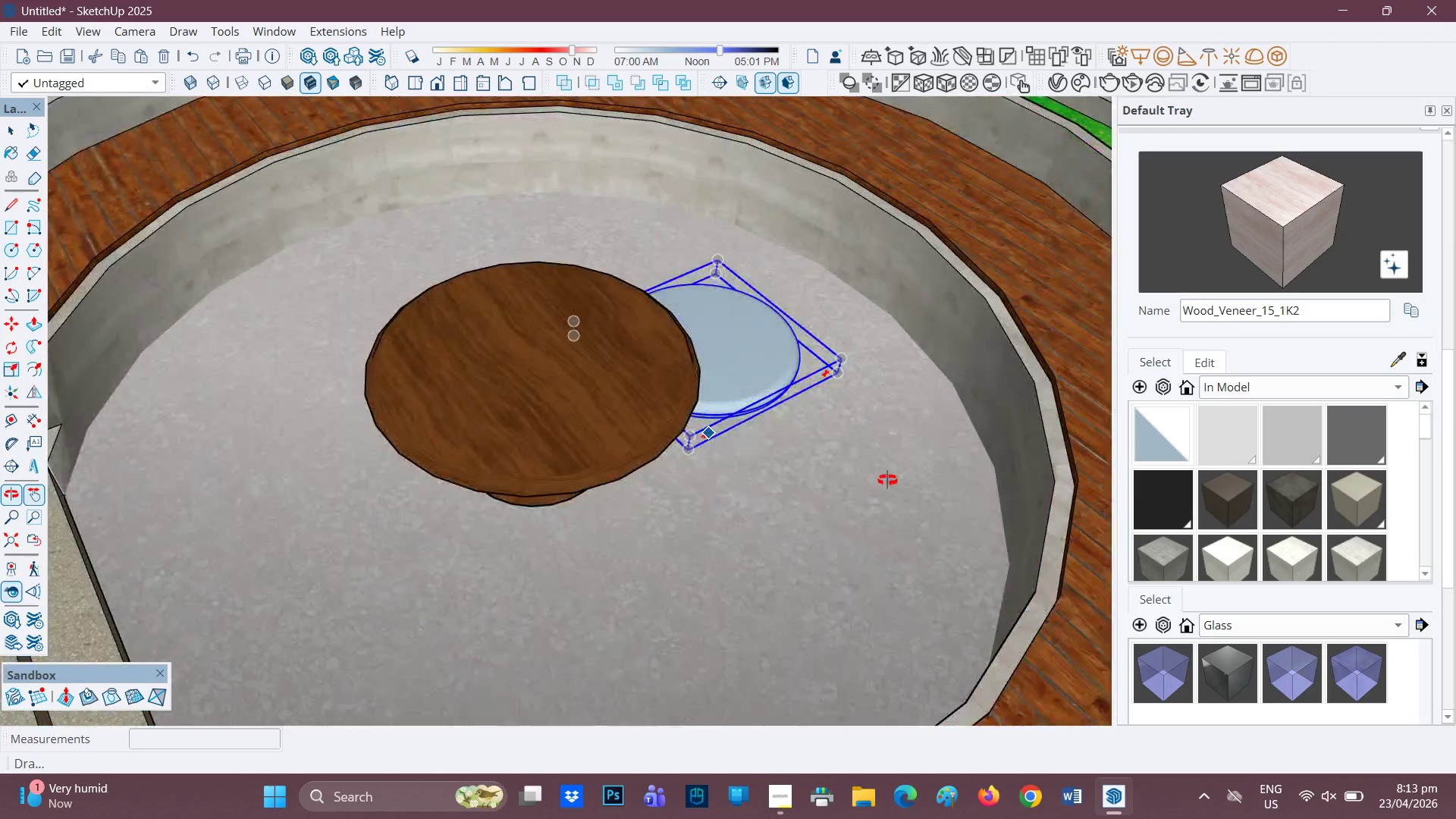 
scroll: coordinate [761, 358], scroll_direction: up, amount: 4.0
 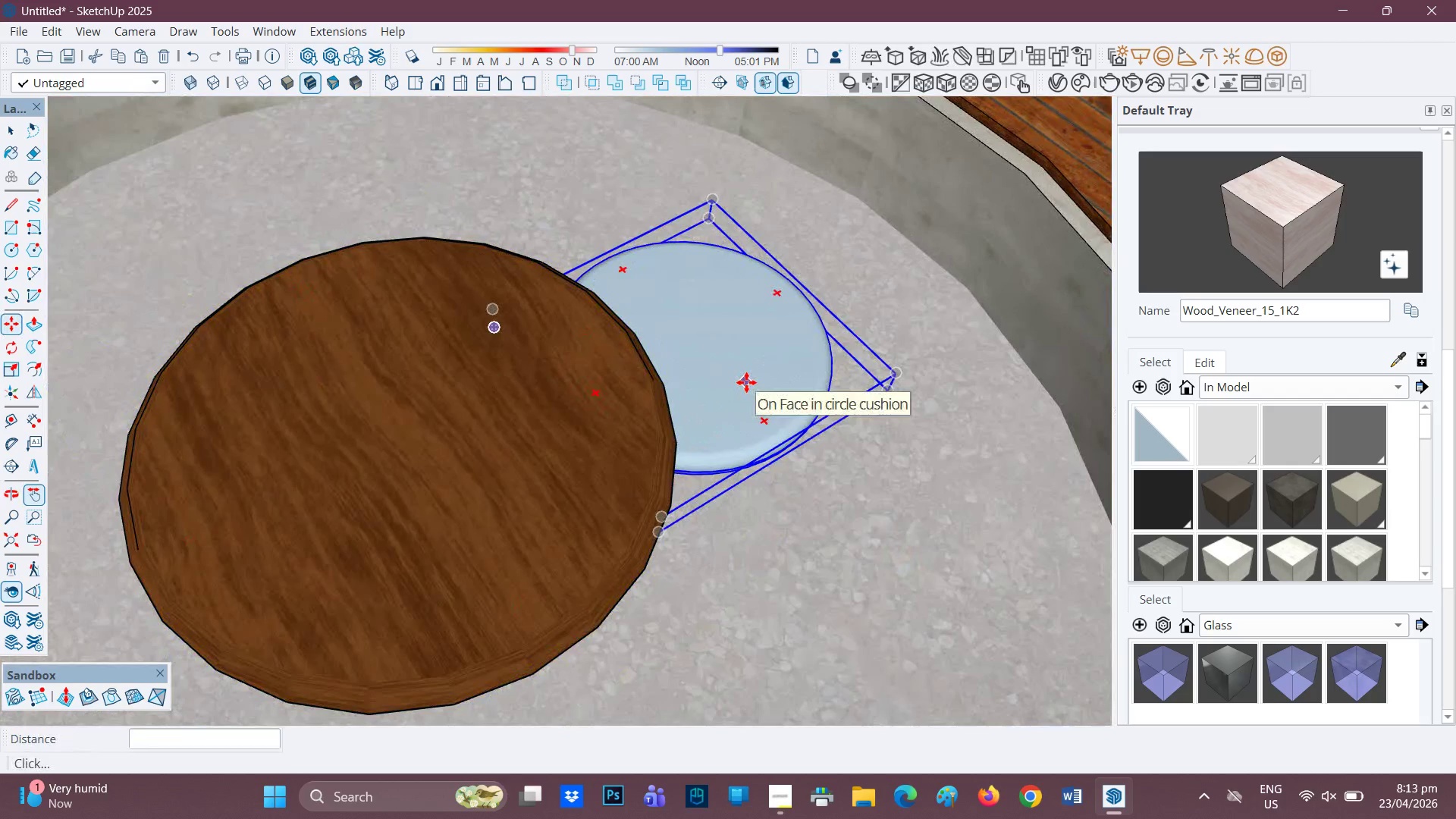 
key(M)
 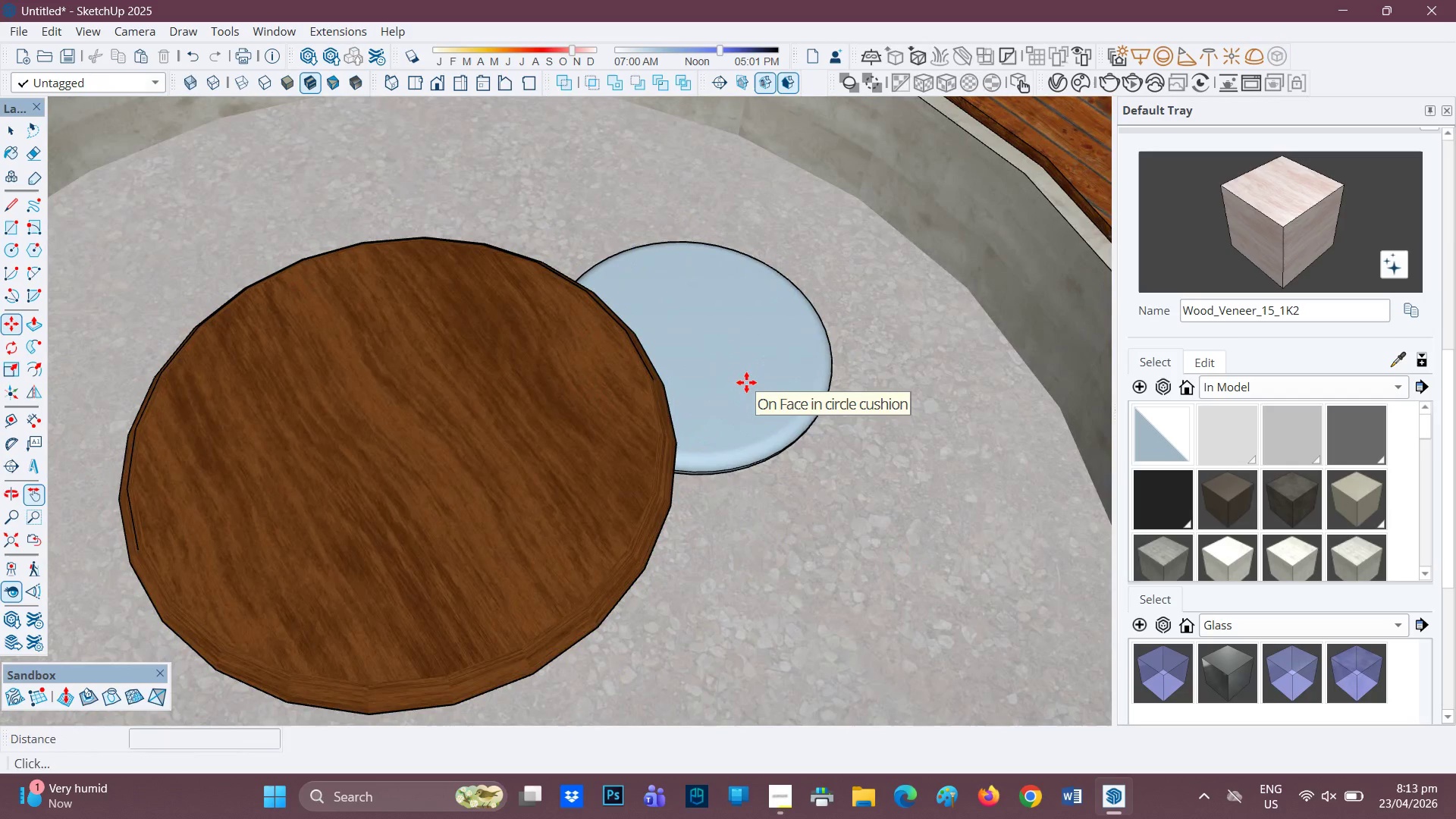 
key(Control+ControlRight)
 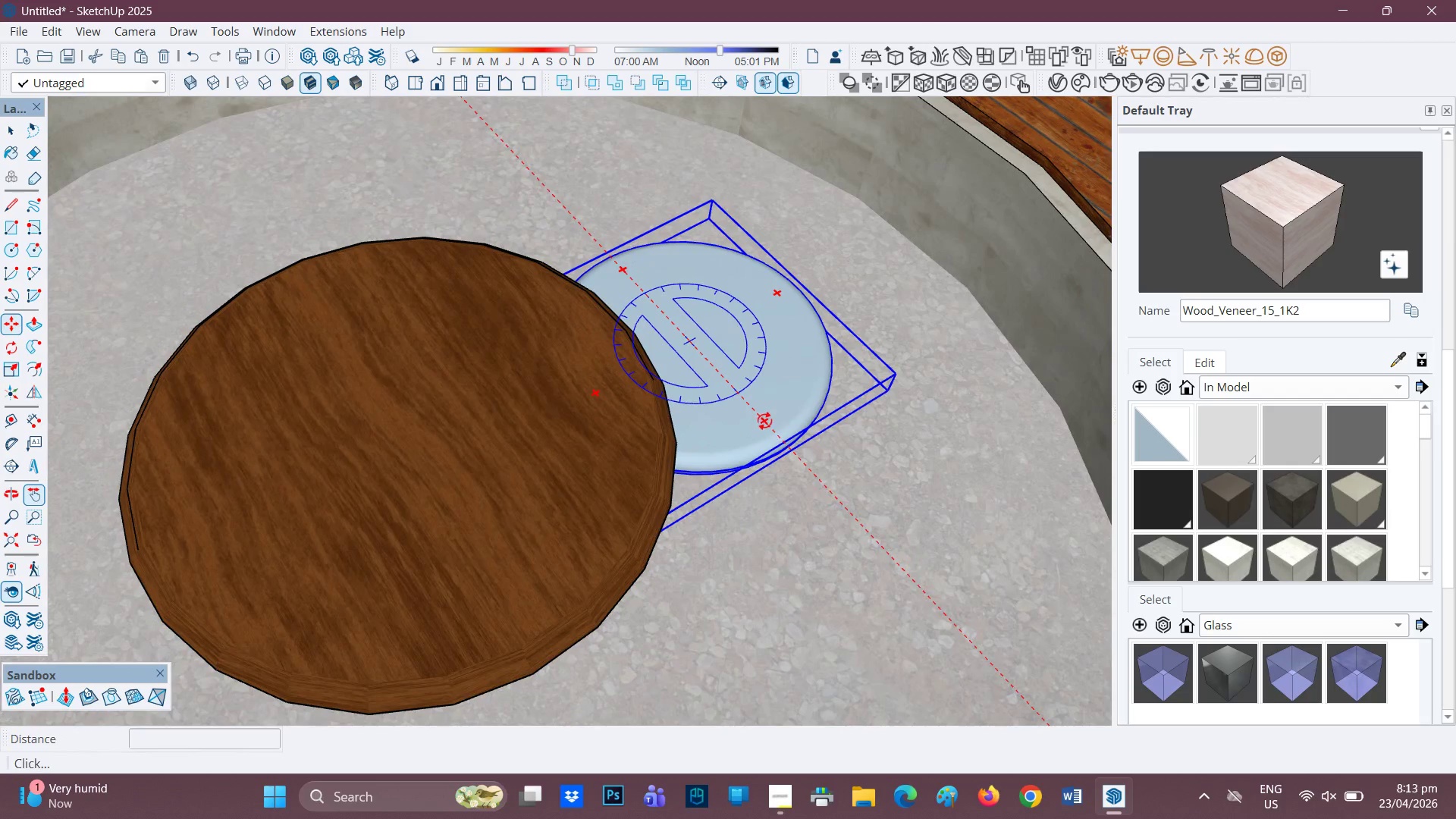 
left_click([764, 421])
 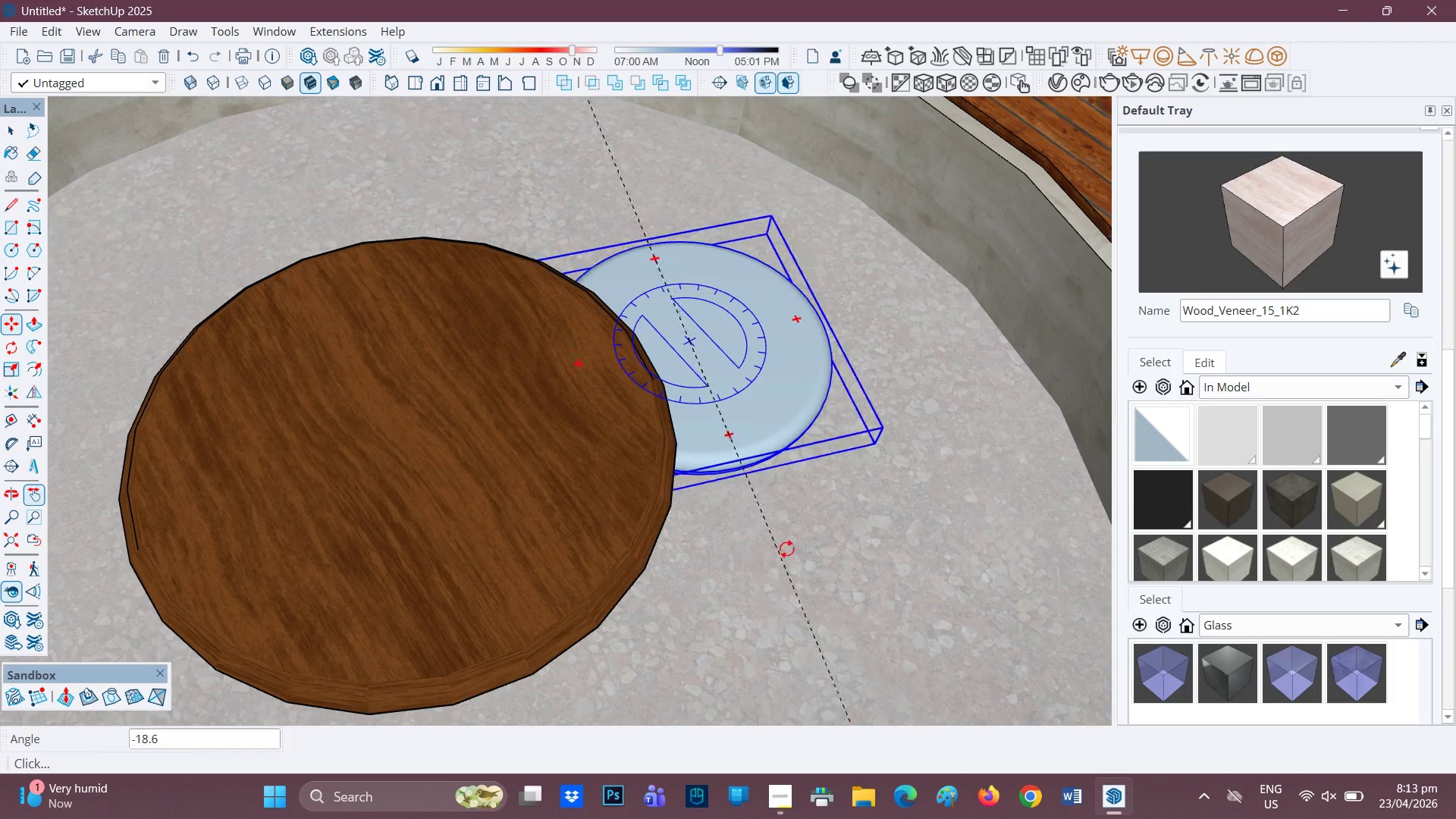 
key(Space)
 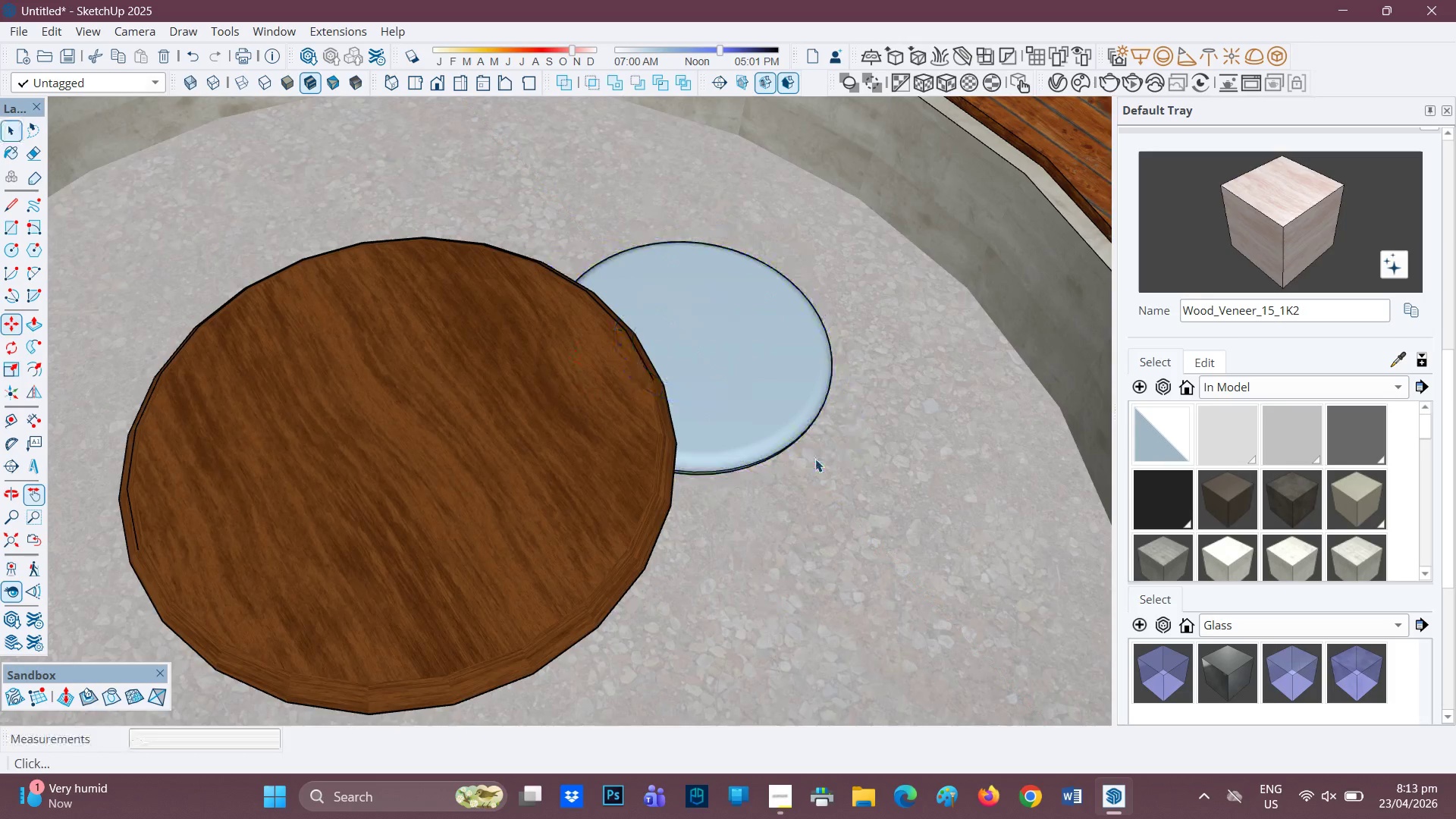 
scroll: coordinate [816, 454], scroll_direction: down, amount: 2.0